 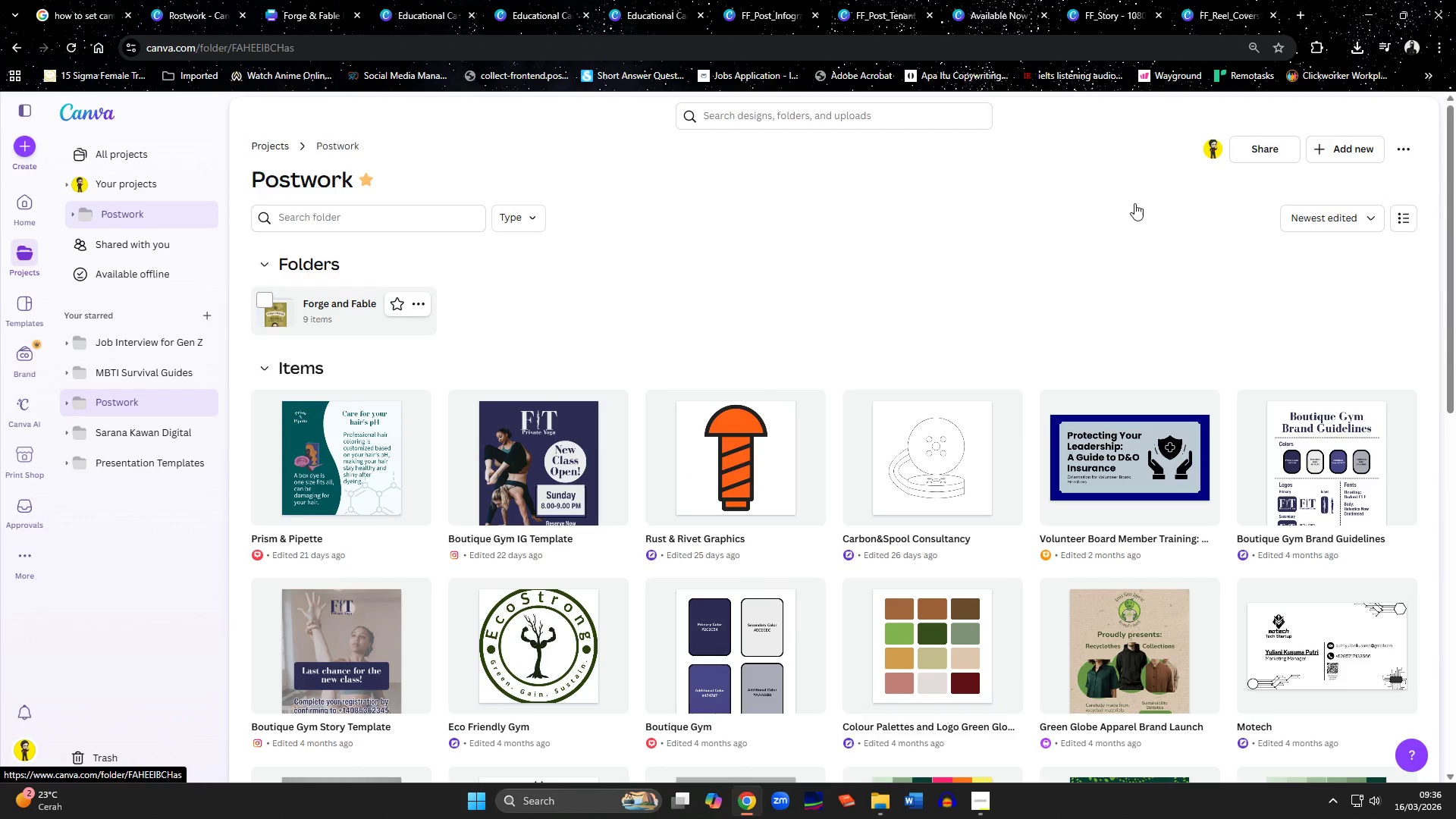 
left_click([1264, 147])
 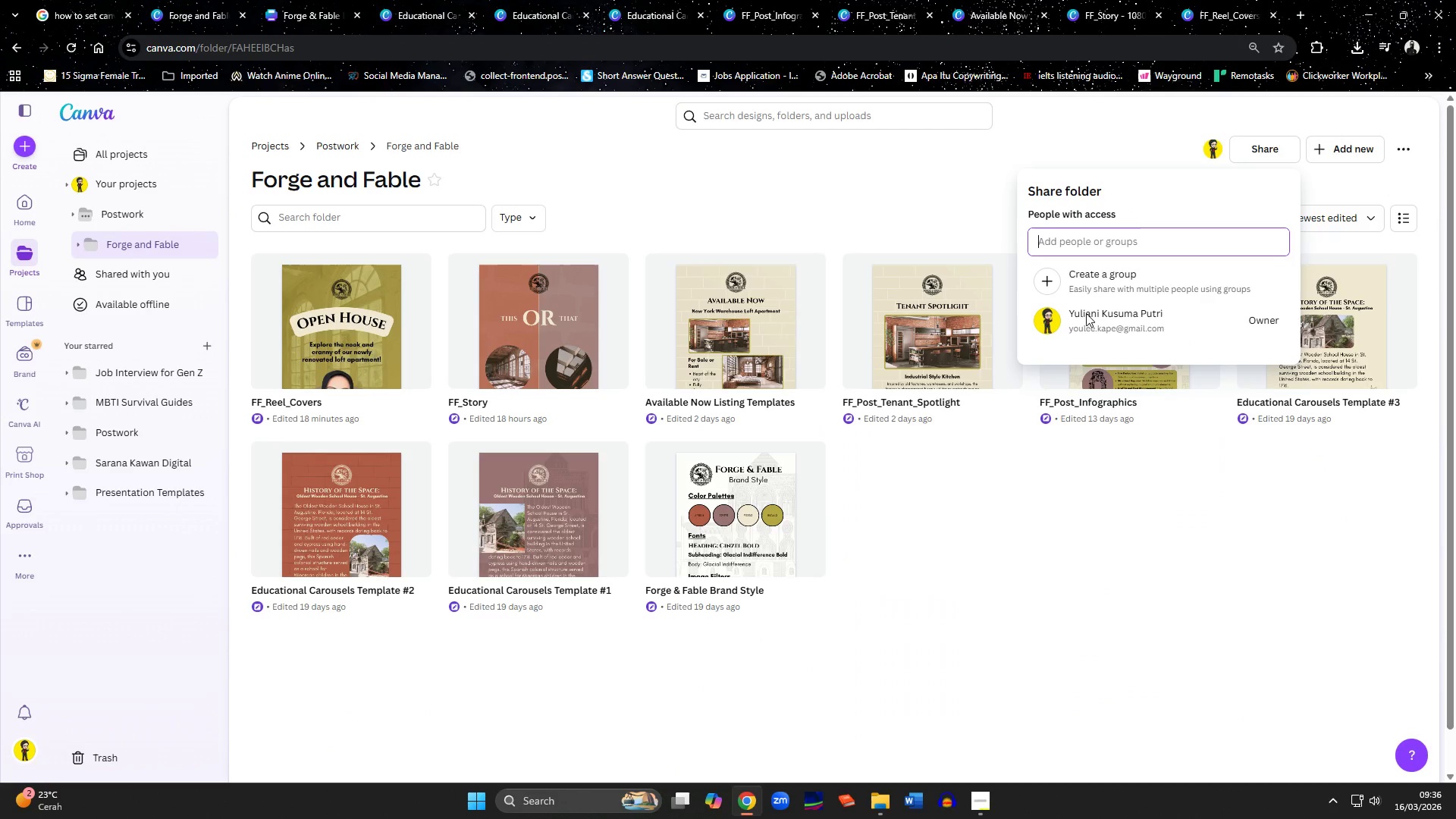 
left_click([1065, 290])
 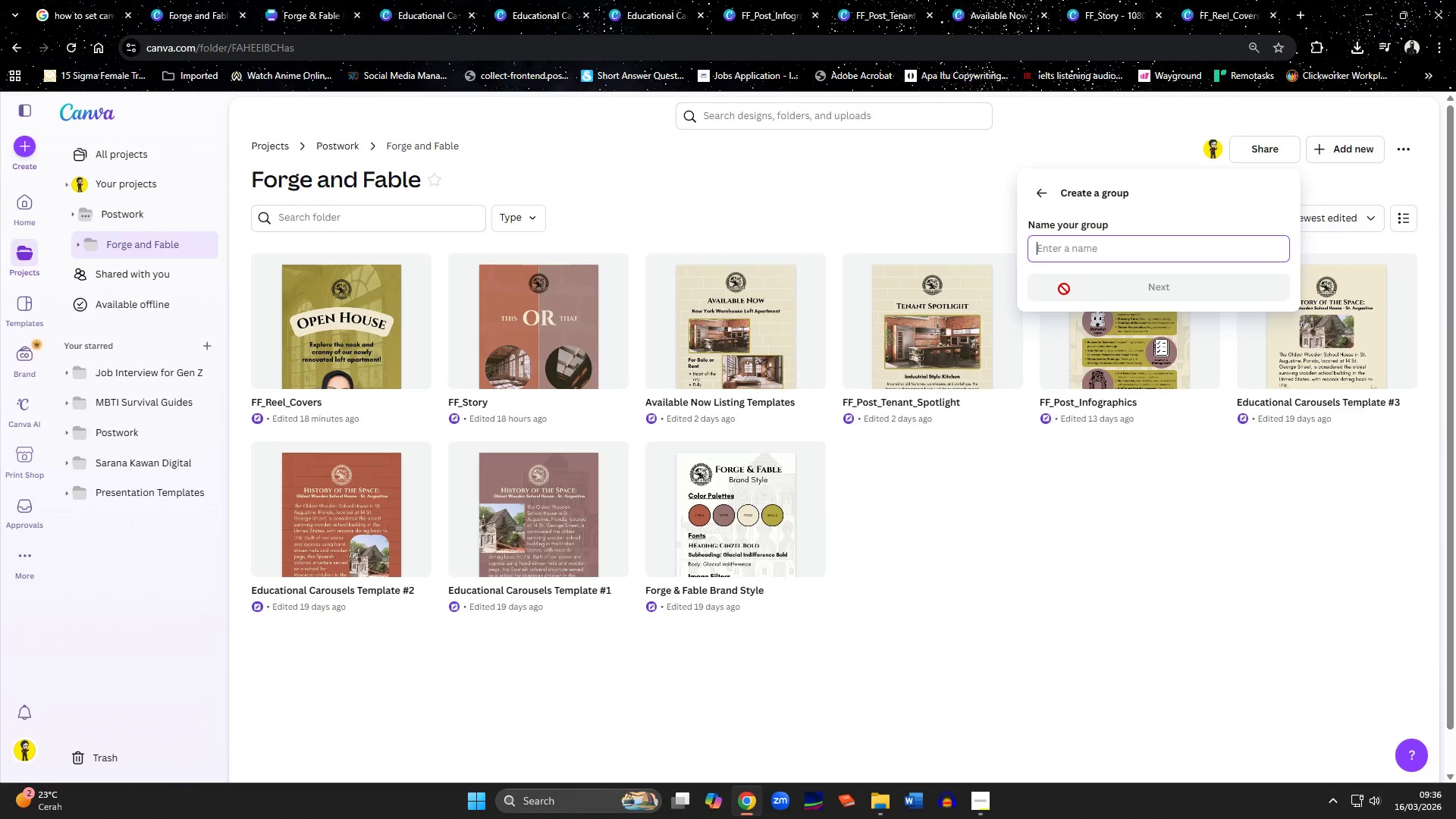 
left_click([1071, 257])
 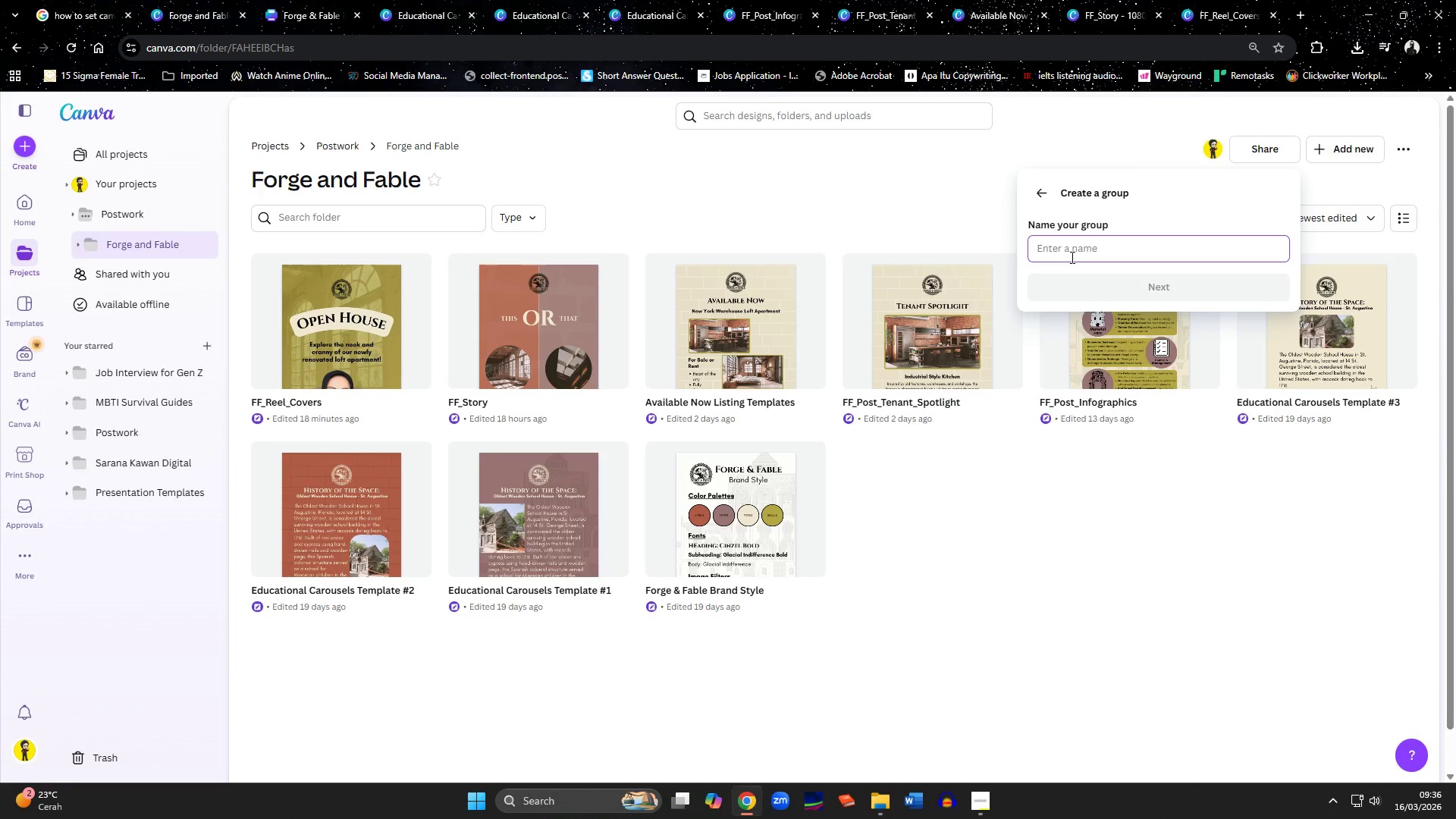 
type(001)
 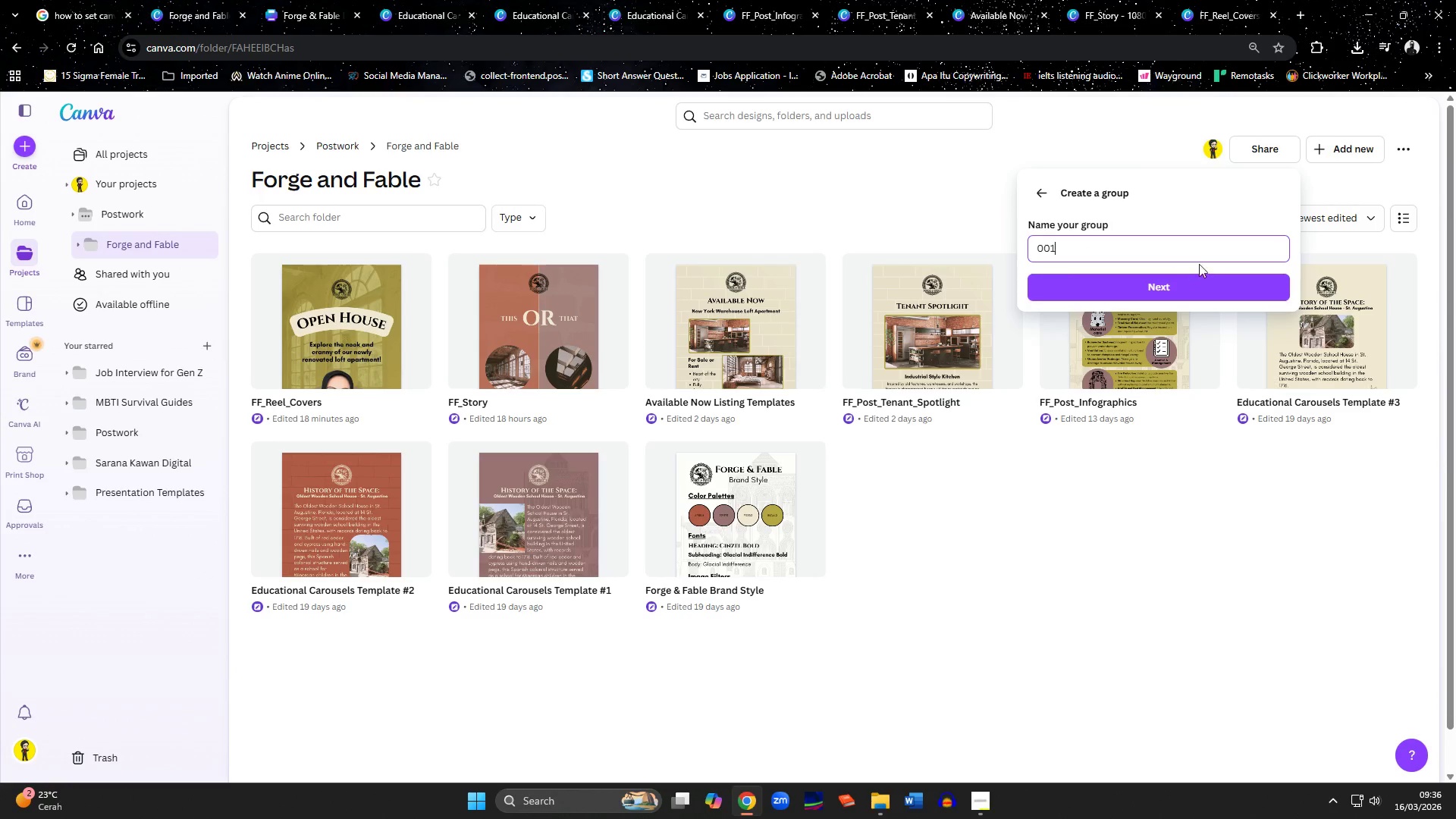 
left_click([1198, 291])
 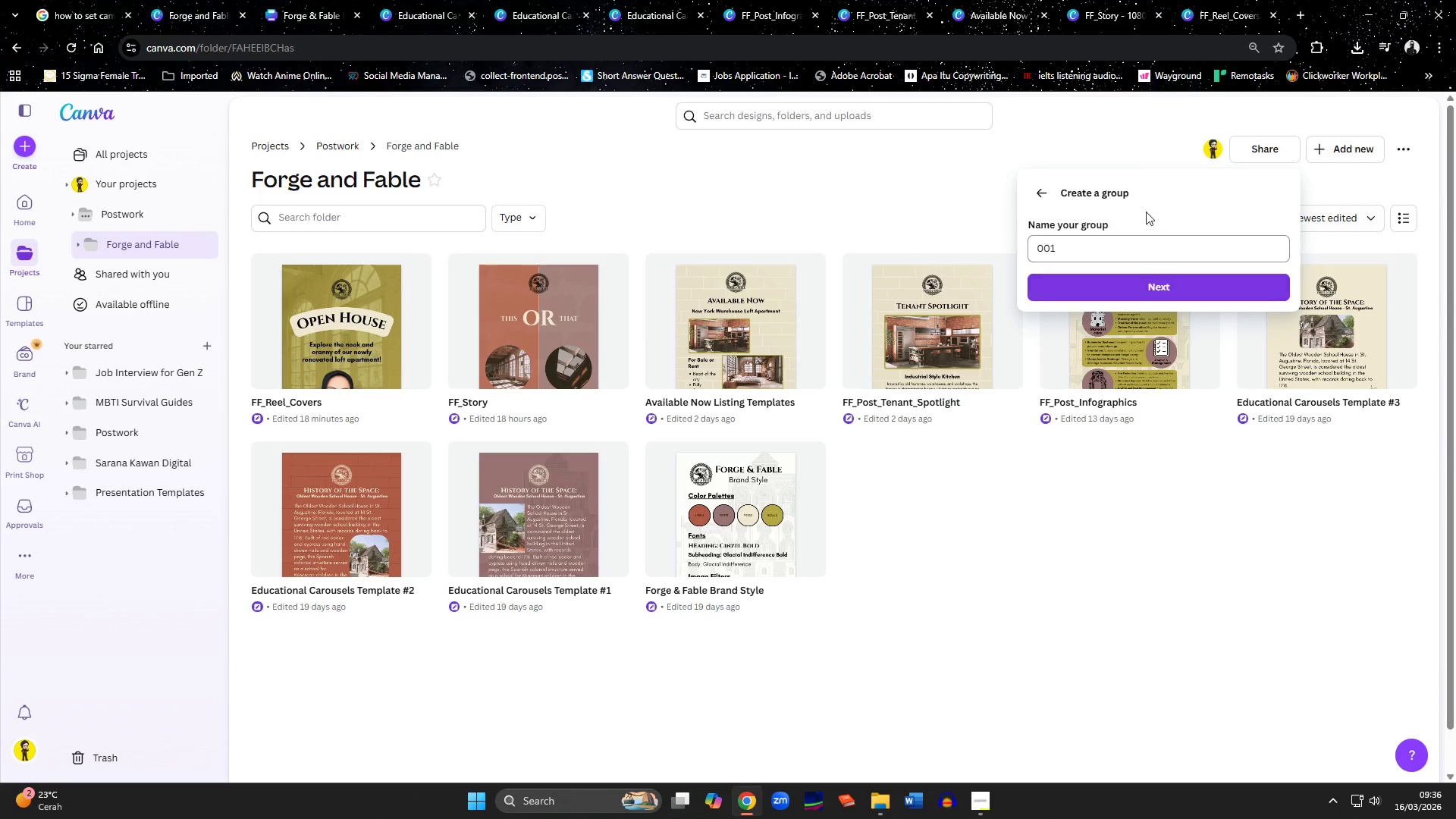 
left_click([1074, 132])
 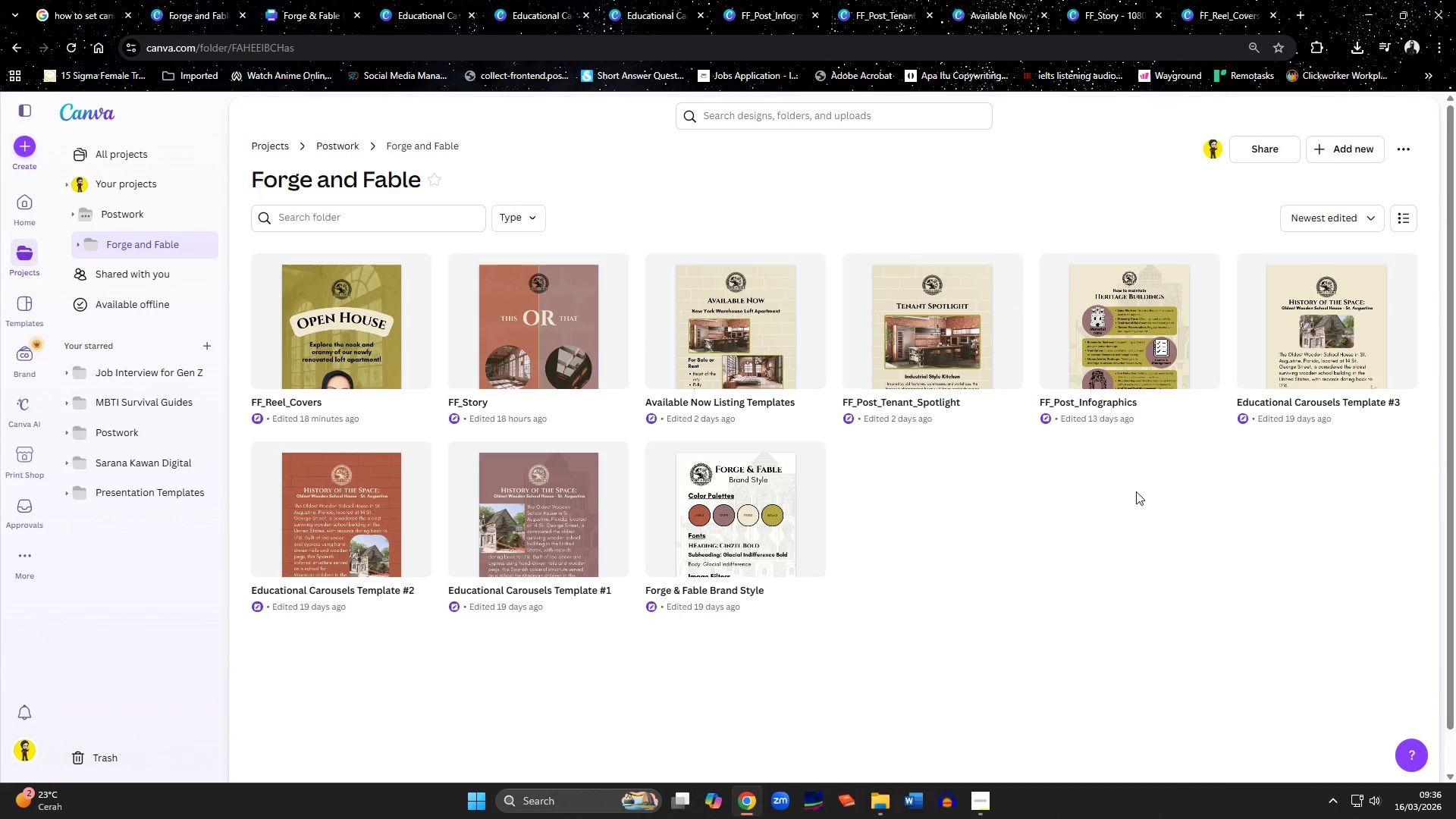 
wait(8.86)
 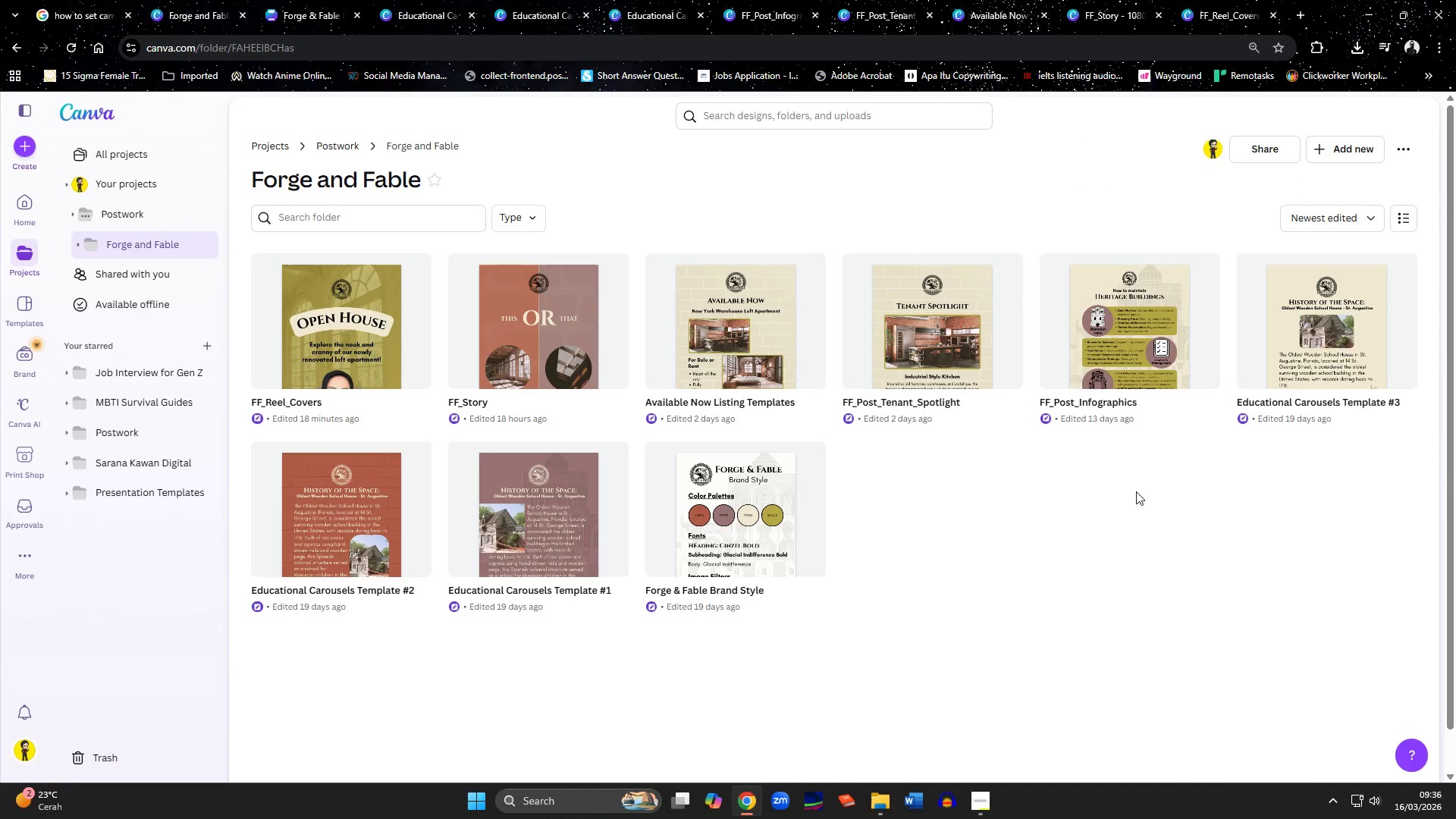 
left_click([1252, 4])
 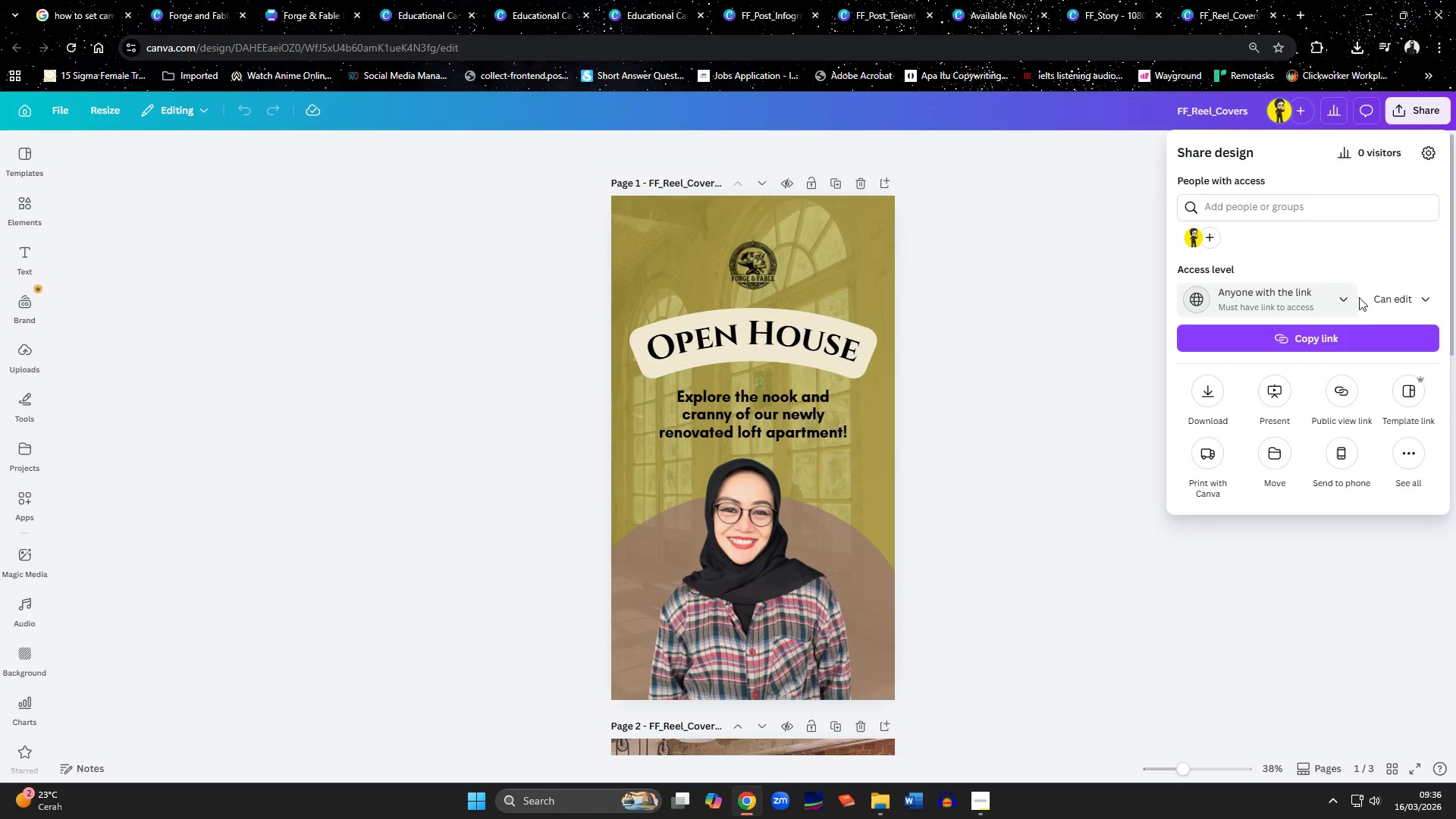 
left_click([1340, 328])
 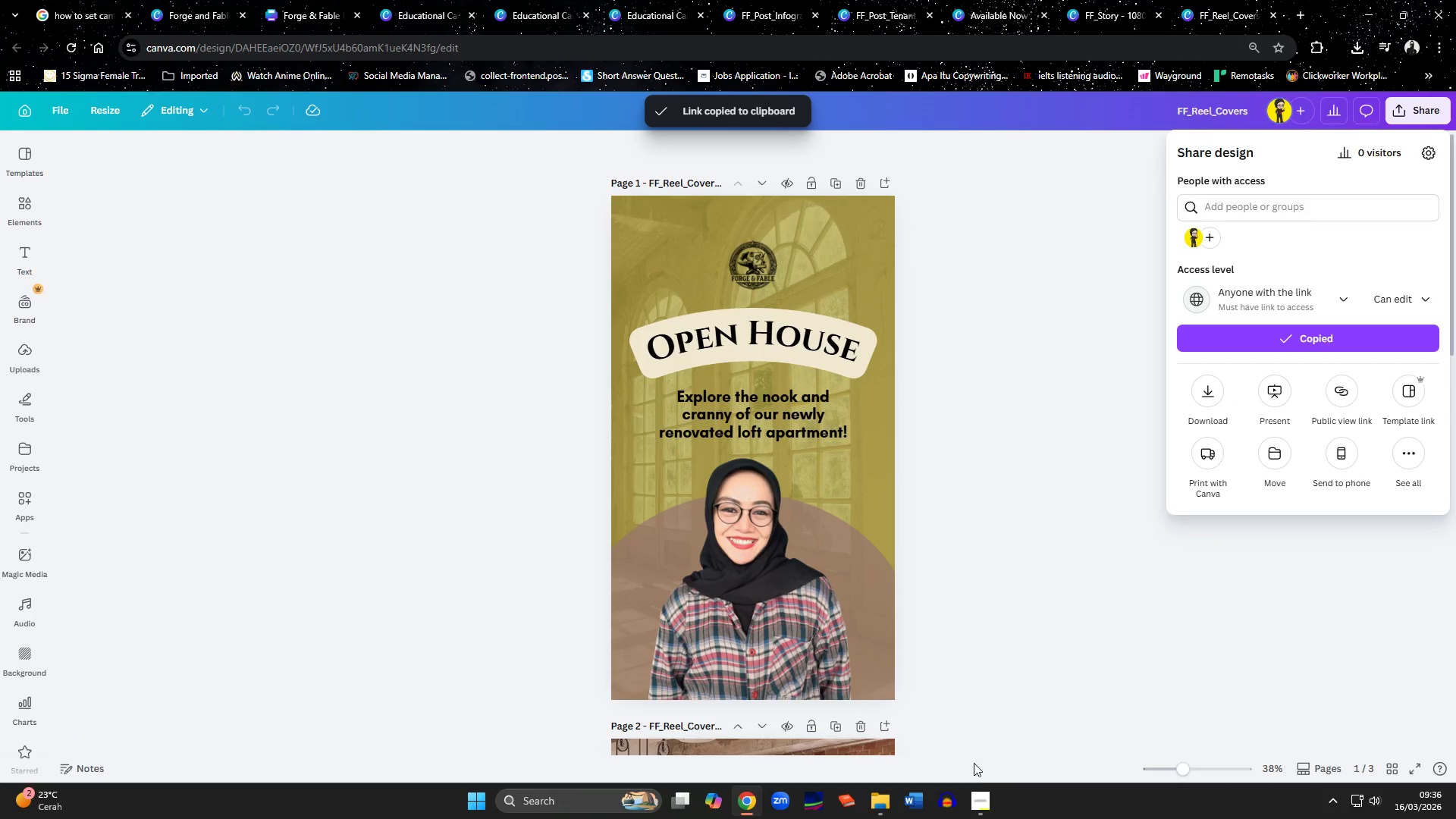 
left_click([976, 800])